 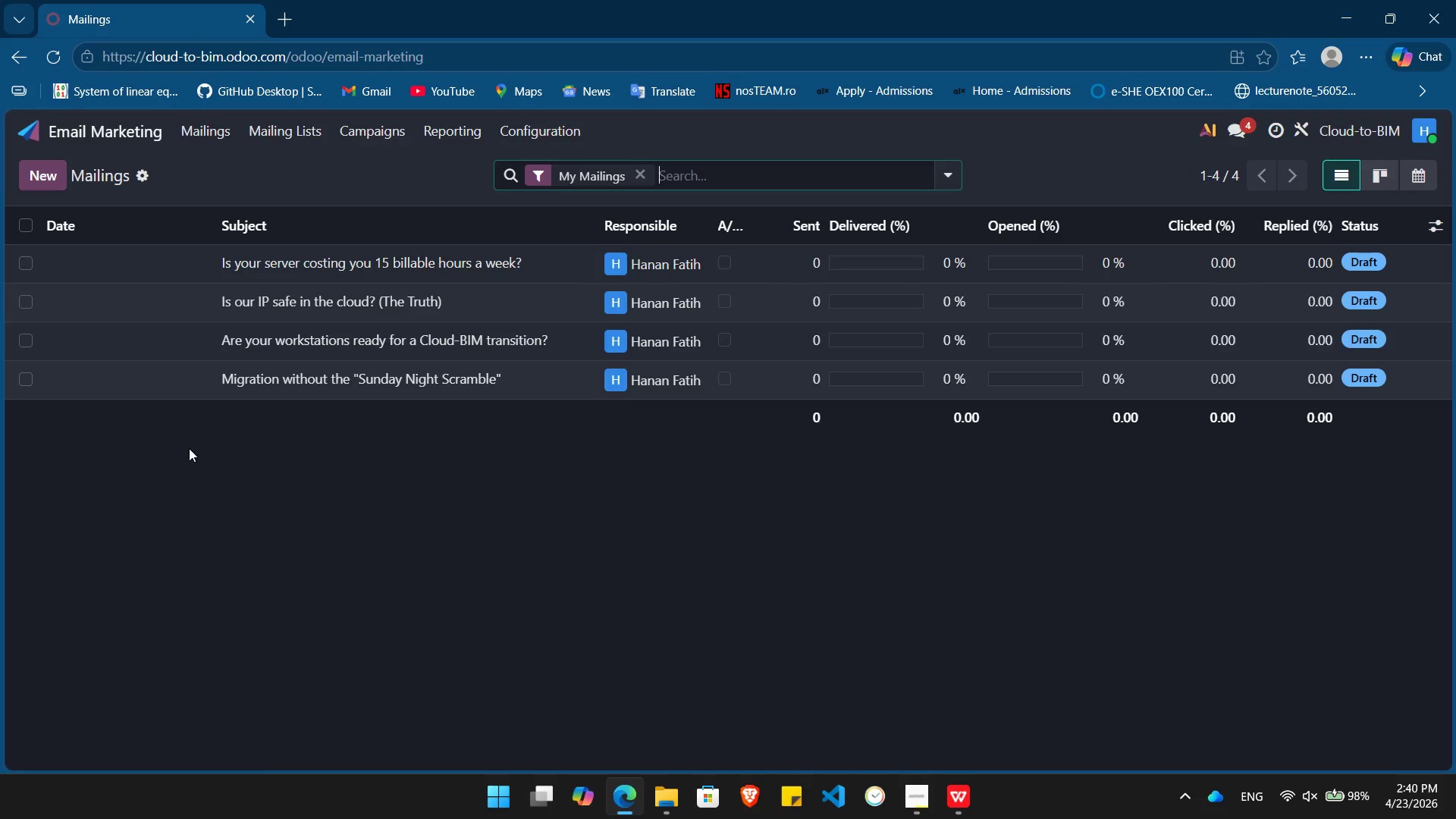 
left_click_drag(start_coordinate=[13, 114], to_coordinate=[1455, 567])
 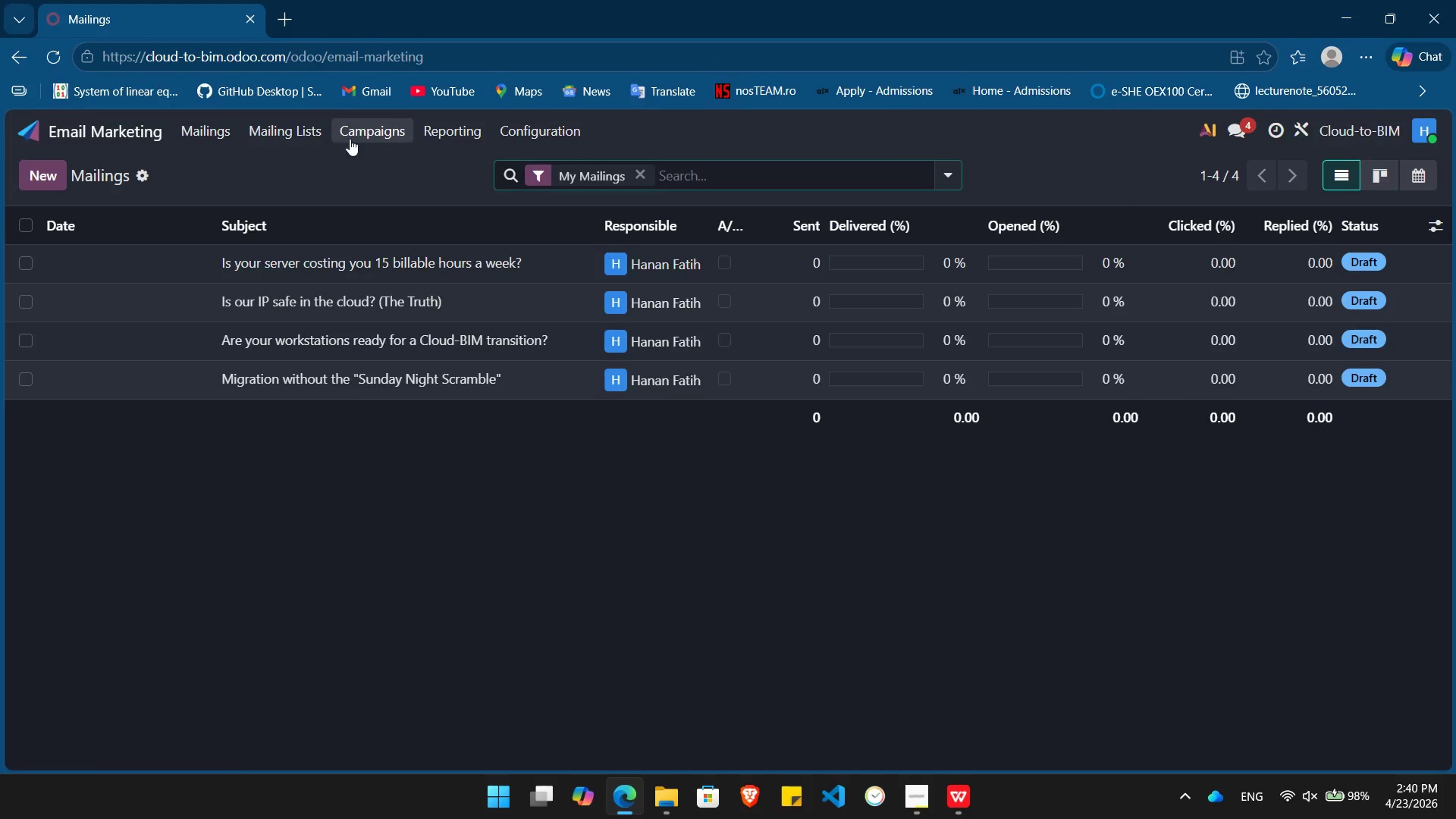 
left_click([356, 134])
 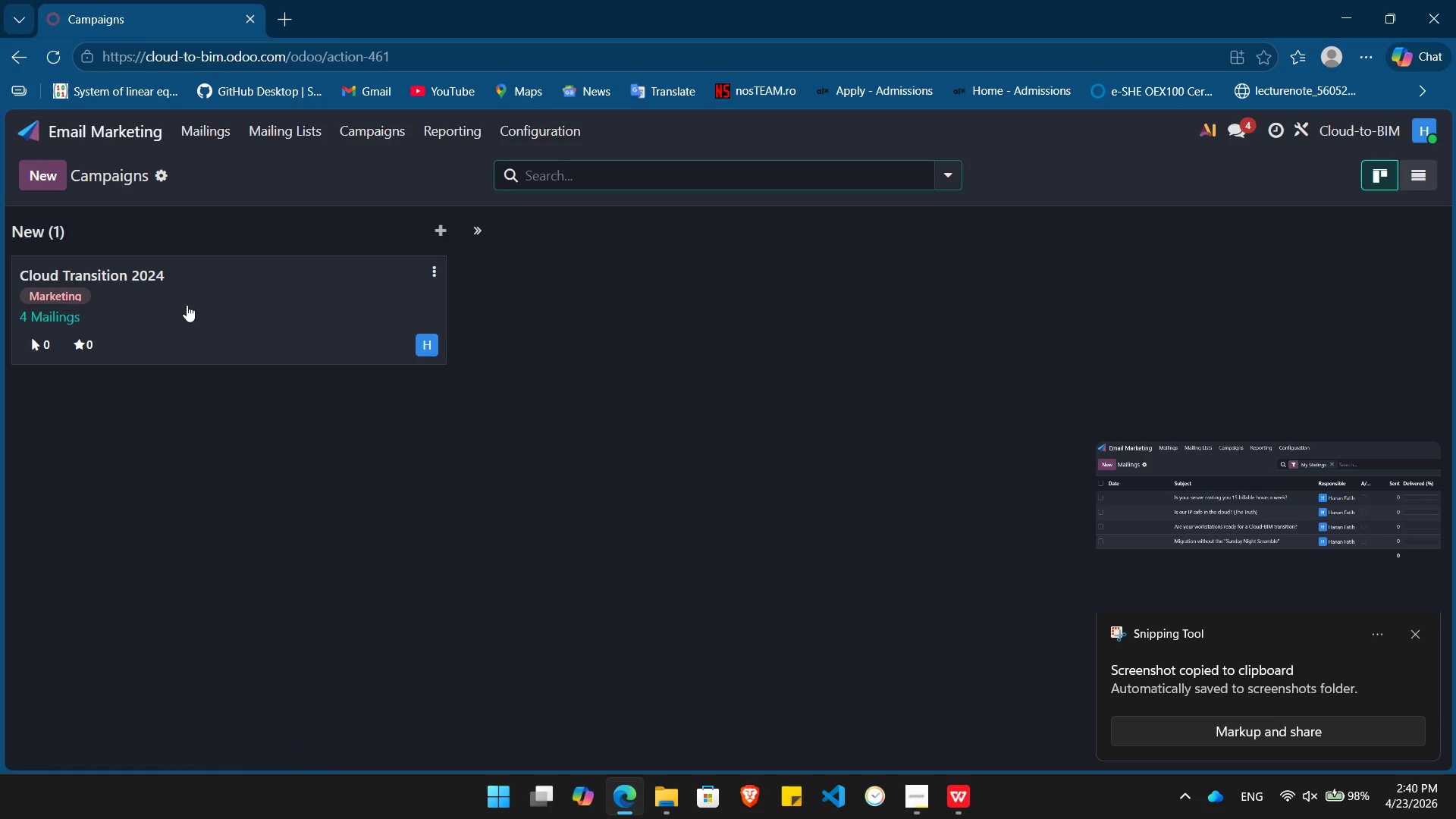 
left_click([187, 305])
 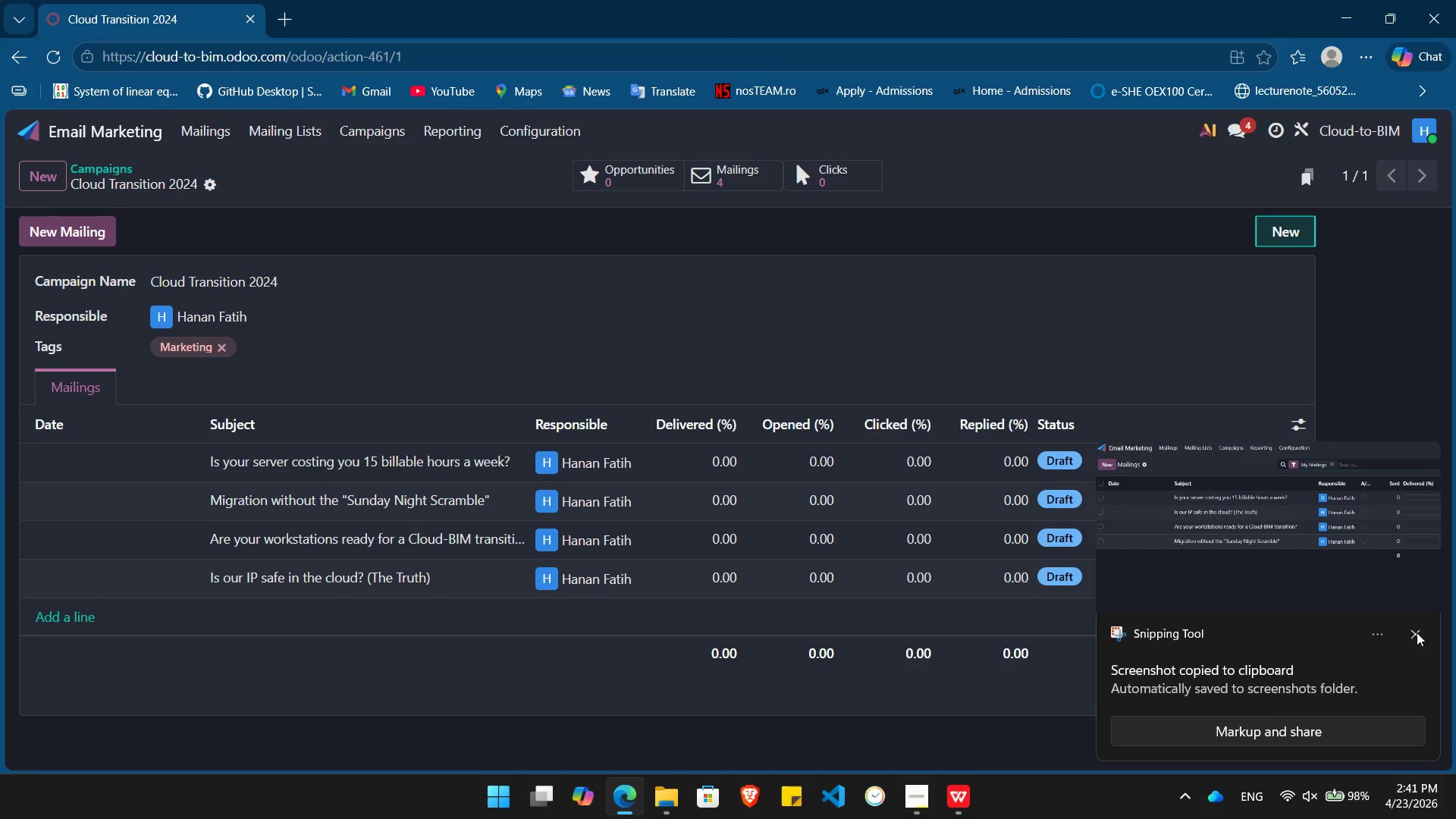 
left_click([1416, 637])
 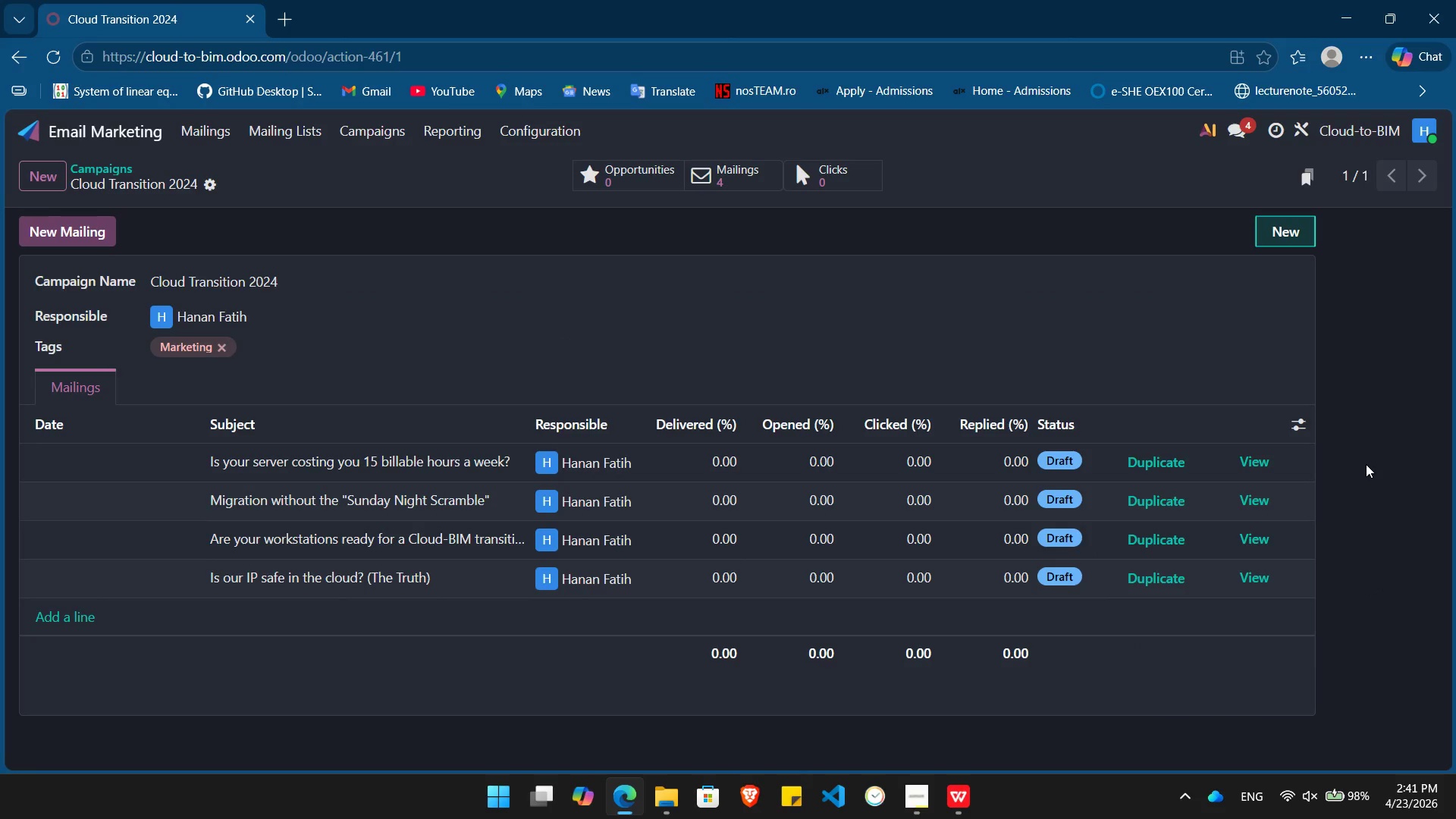 
key(PrintScreen)
 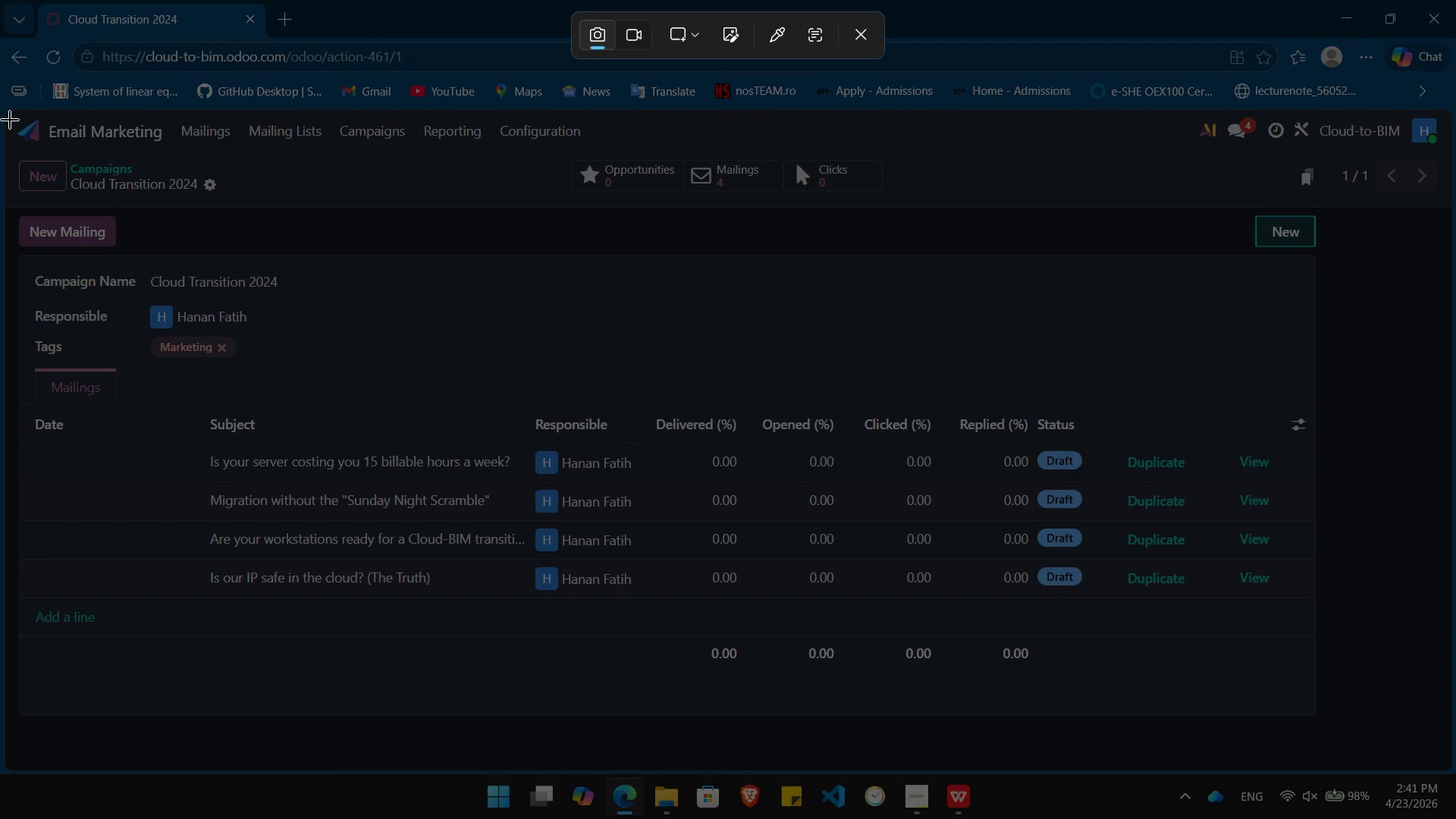 
left_click_drag(start_coordinate=[8, 115], to_coordinate=[1455, 723])
 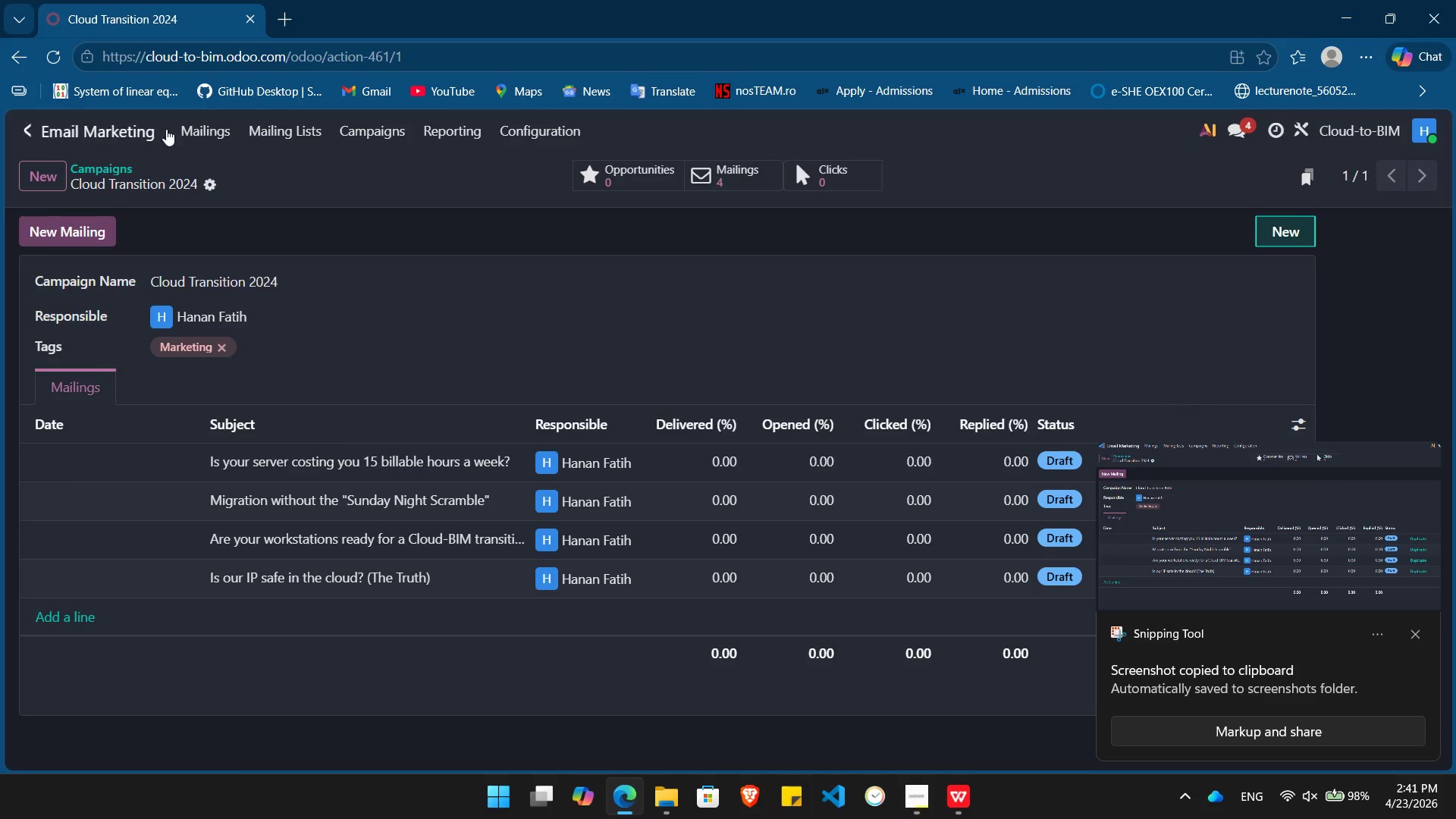 
left_click([105, 134])
 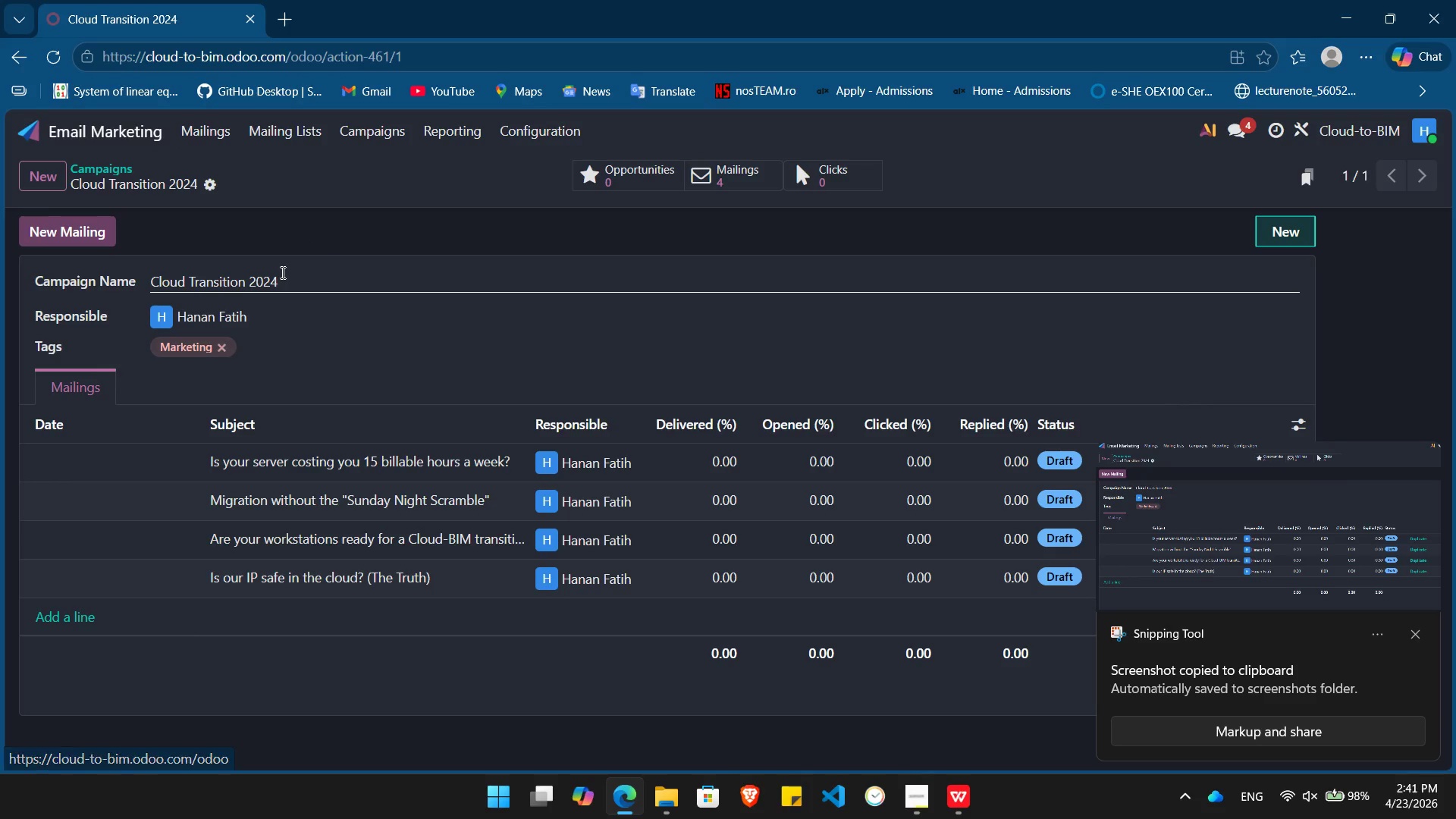 
key(Alt+AltLeft)
 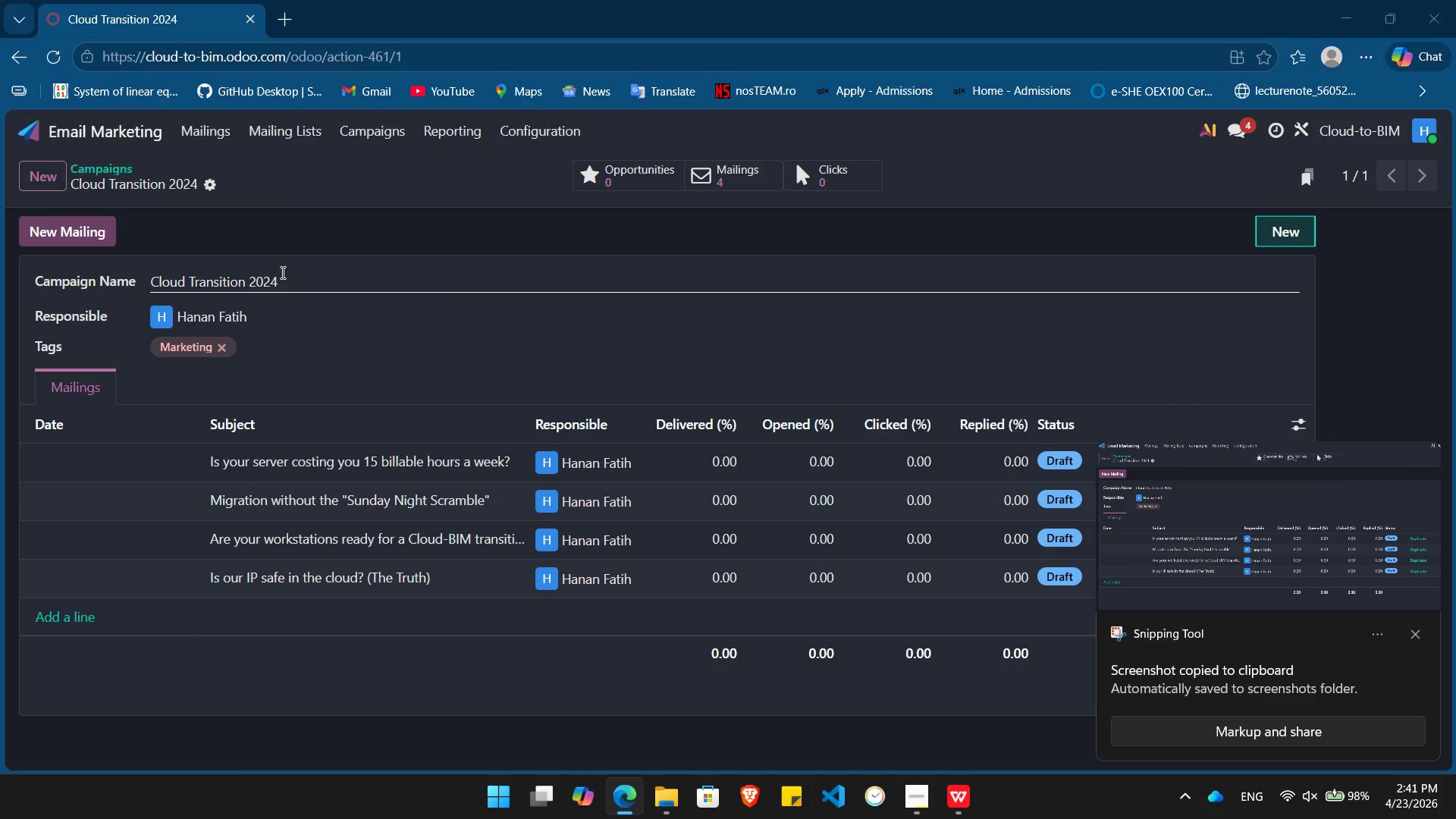 
key(Alt+Tab)